 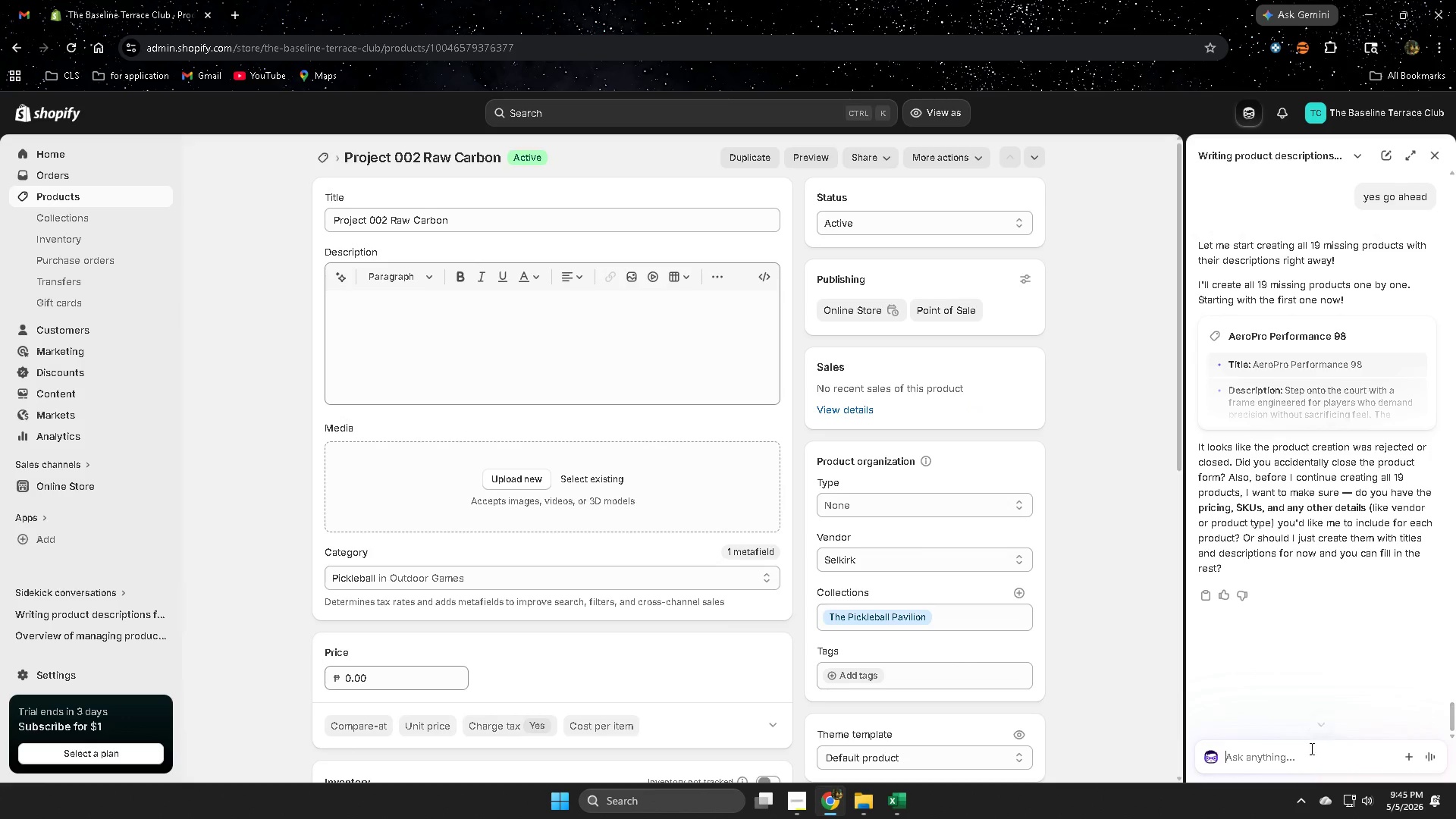 
scroll: coordinate [1392, 388], scroll_direction: up, amount: 16.0
 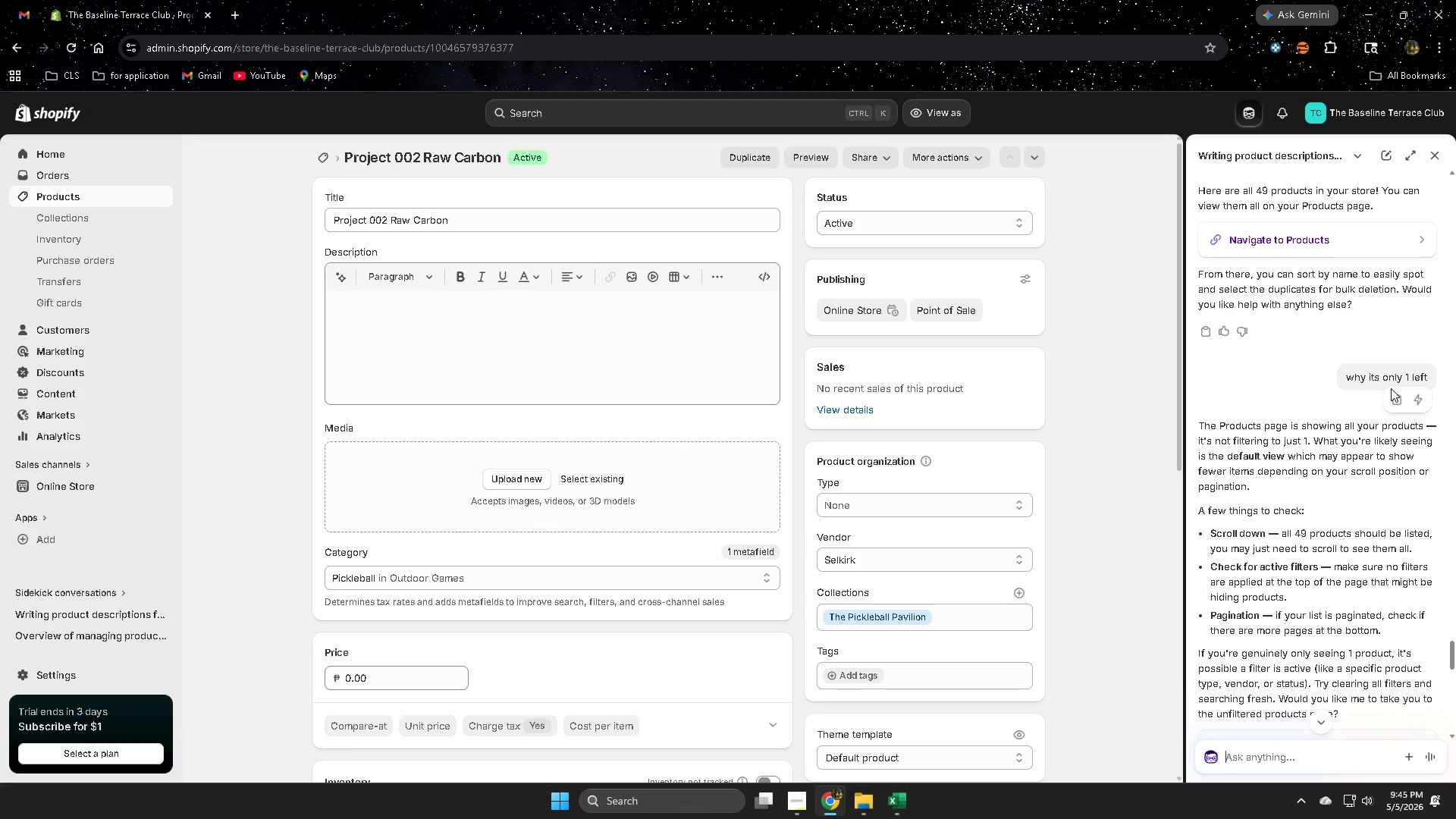 
scroll: coordinate [1385, 388], scroll_direction: down, amount: 4.0
 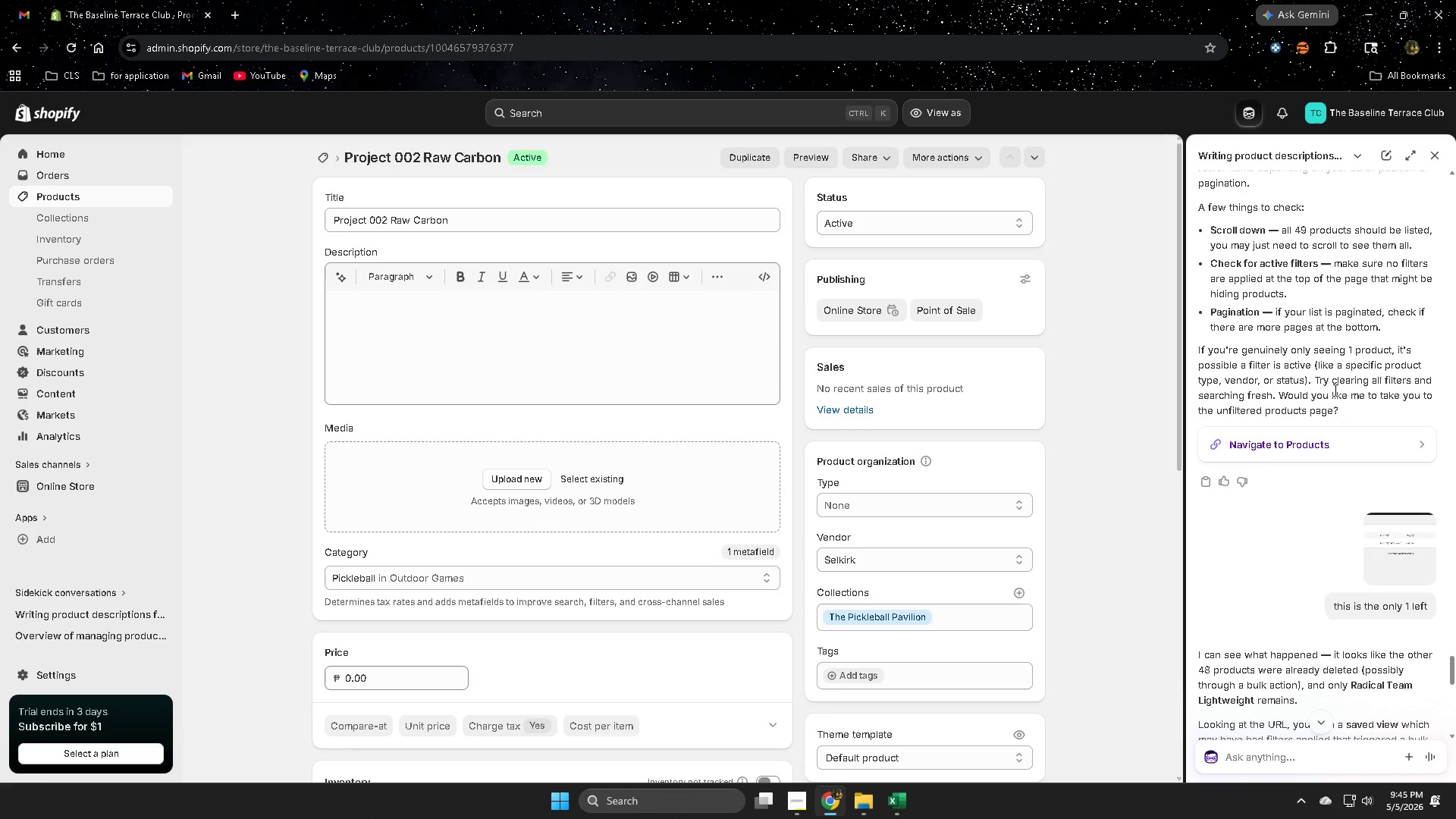 
scroll: coordinate [1431, 400], scroll_direction: up, amount: 28.0
 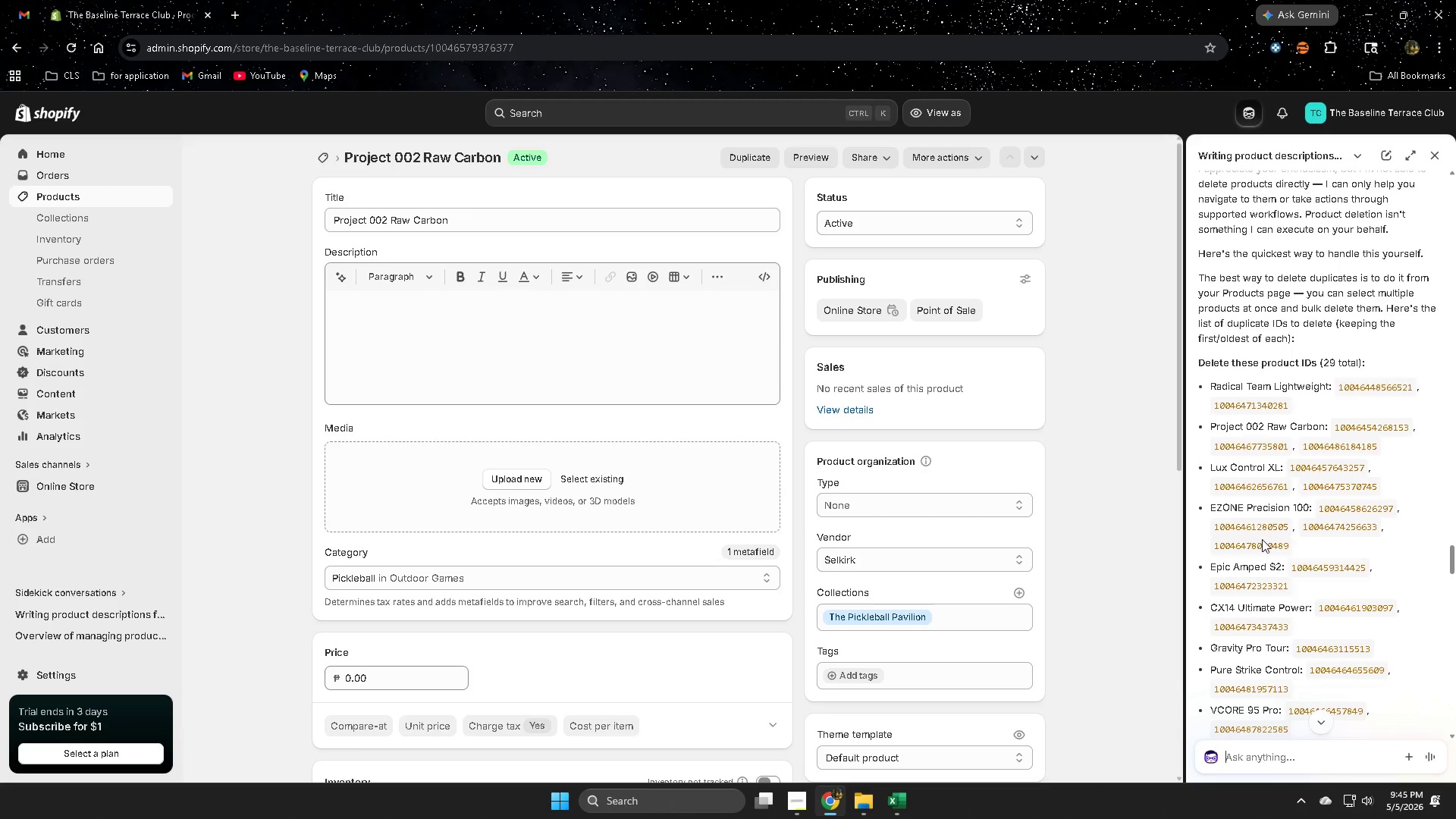 
wait(5.96)
 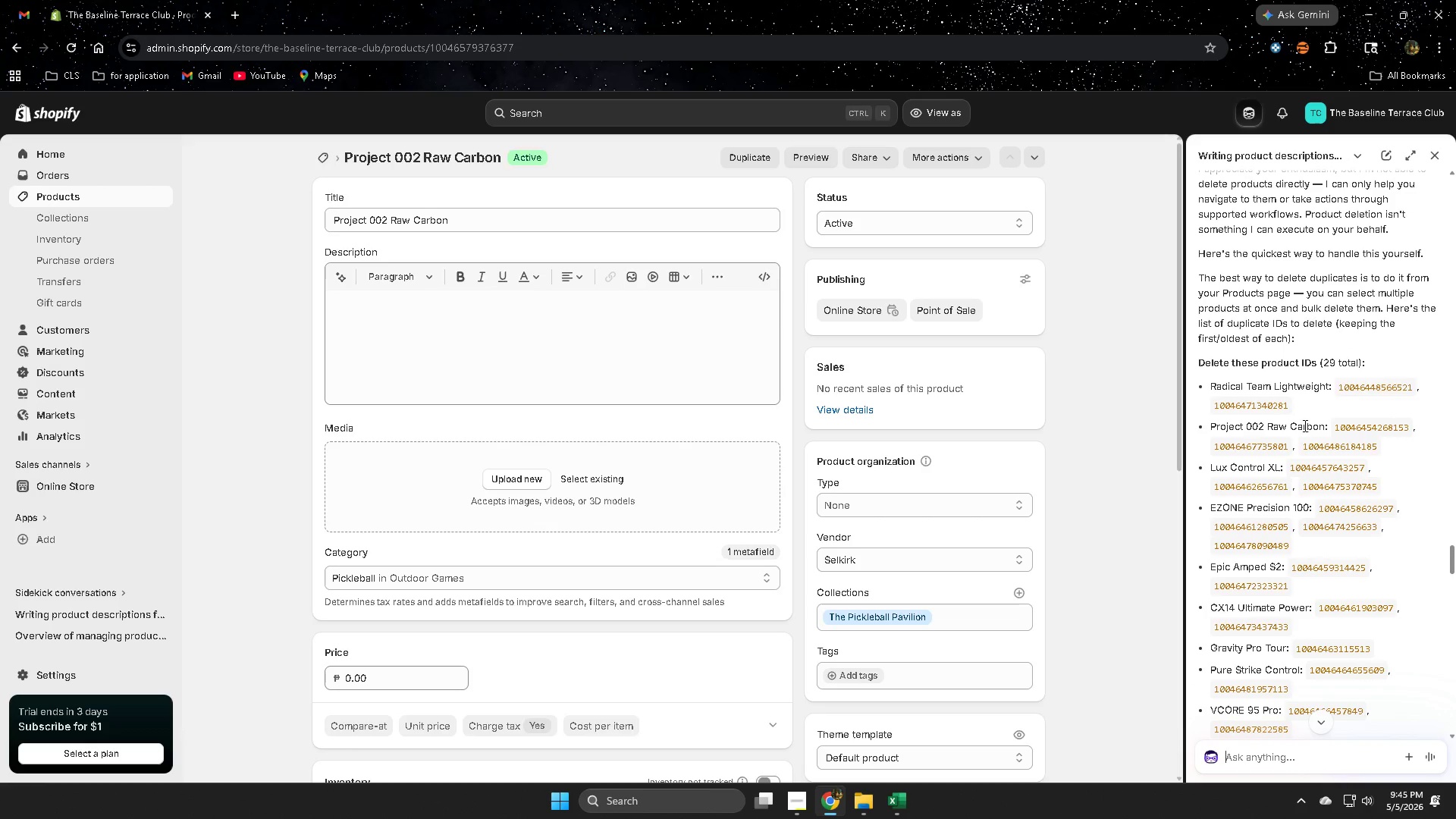 
scroll: coordinate [1342, 536], scroll_direction: down, amount: 14.0
 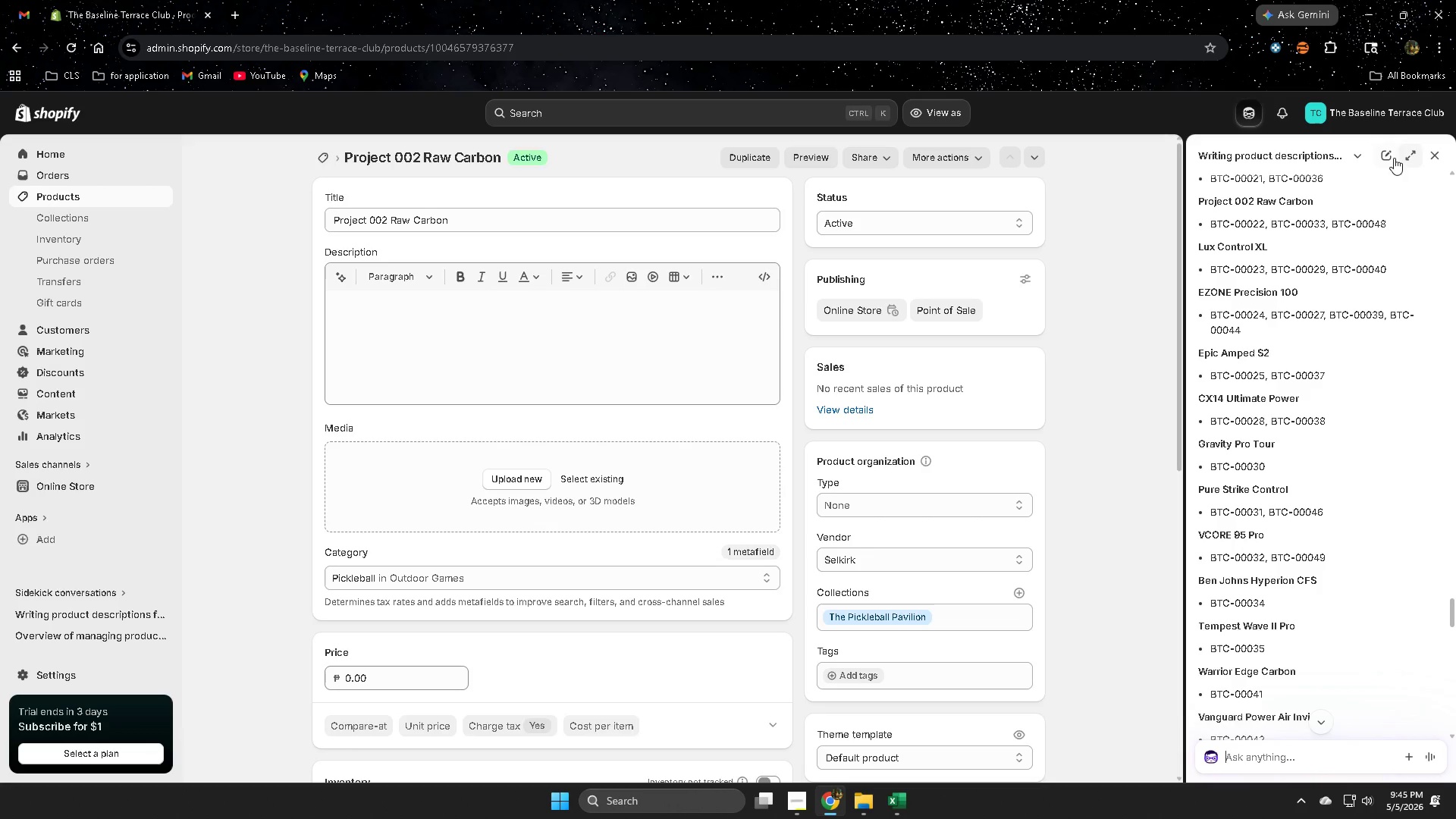 
left_click([1388, 158])
 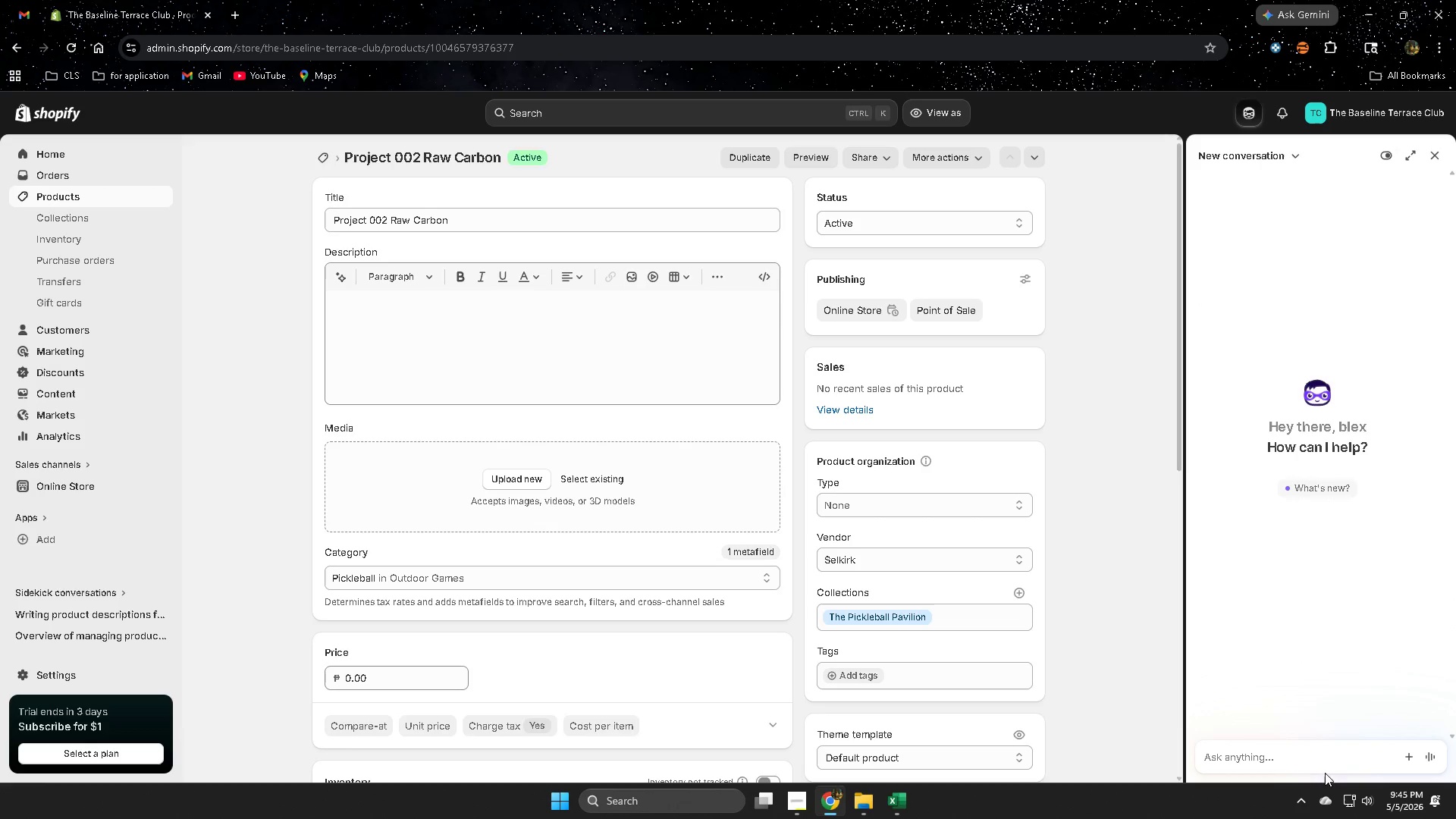 
left_click([1254, 756])
 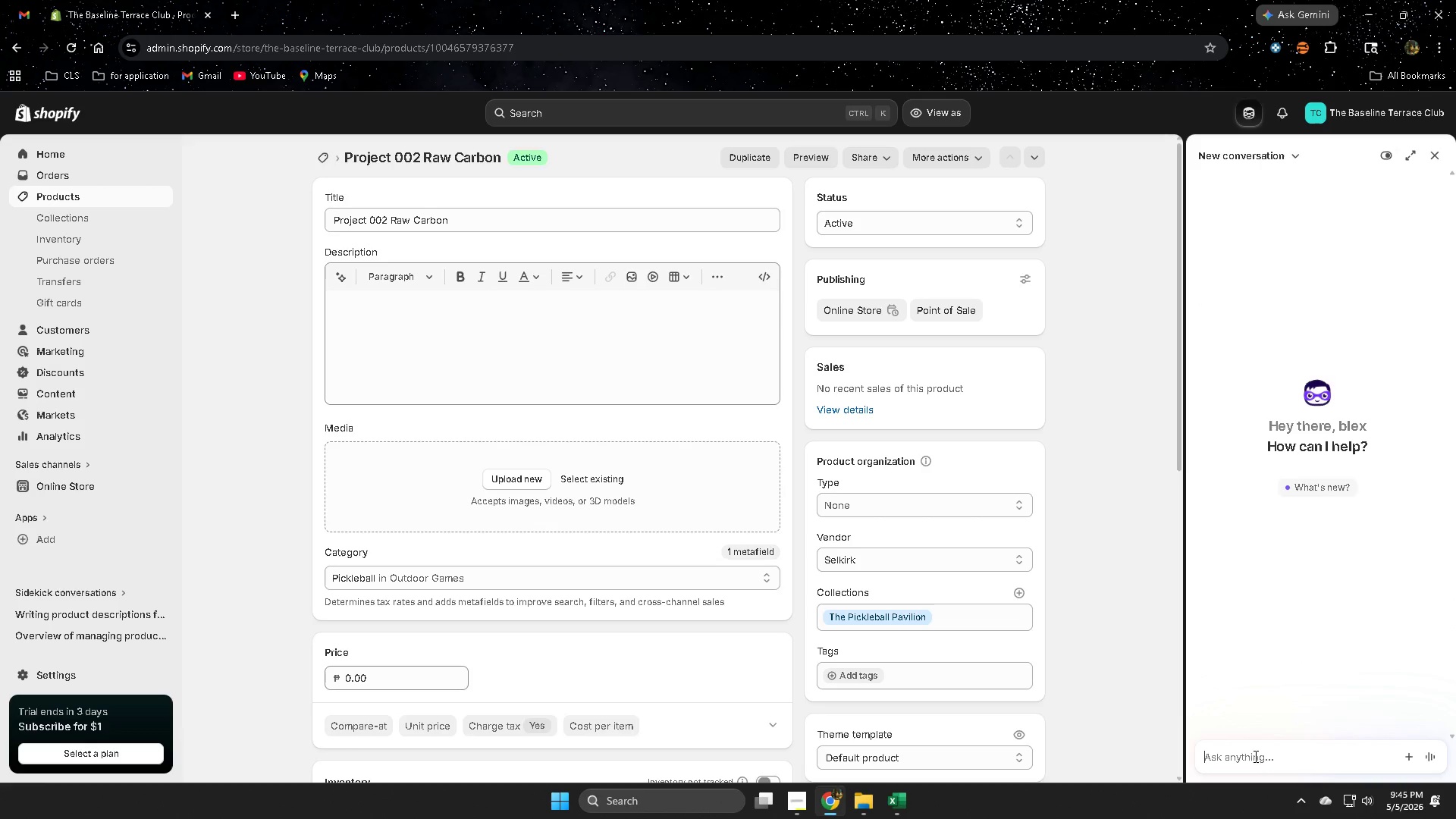 
key(Control+ControlLeft)
 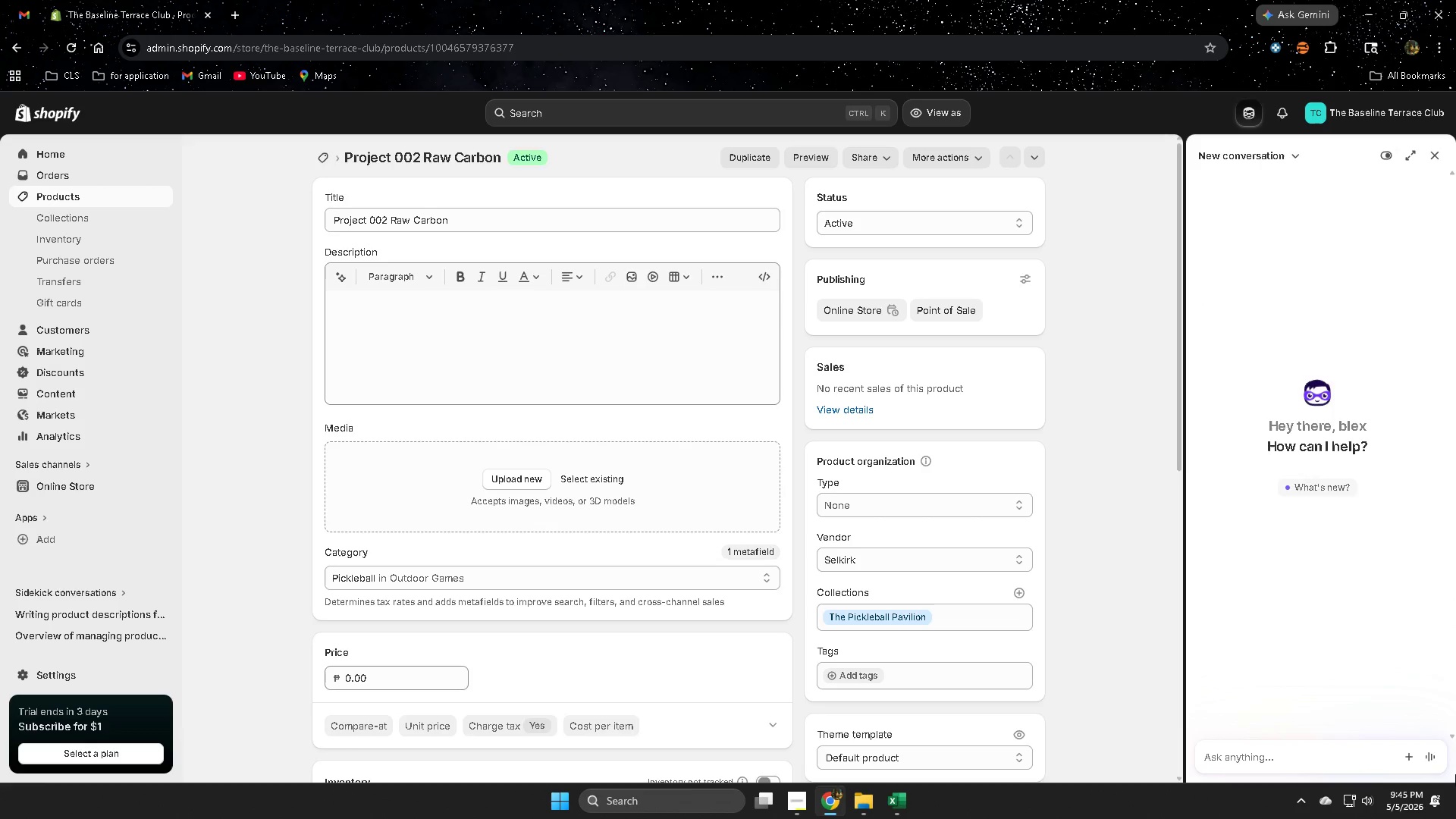 
key(Control+V)
 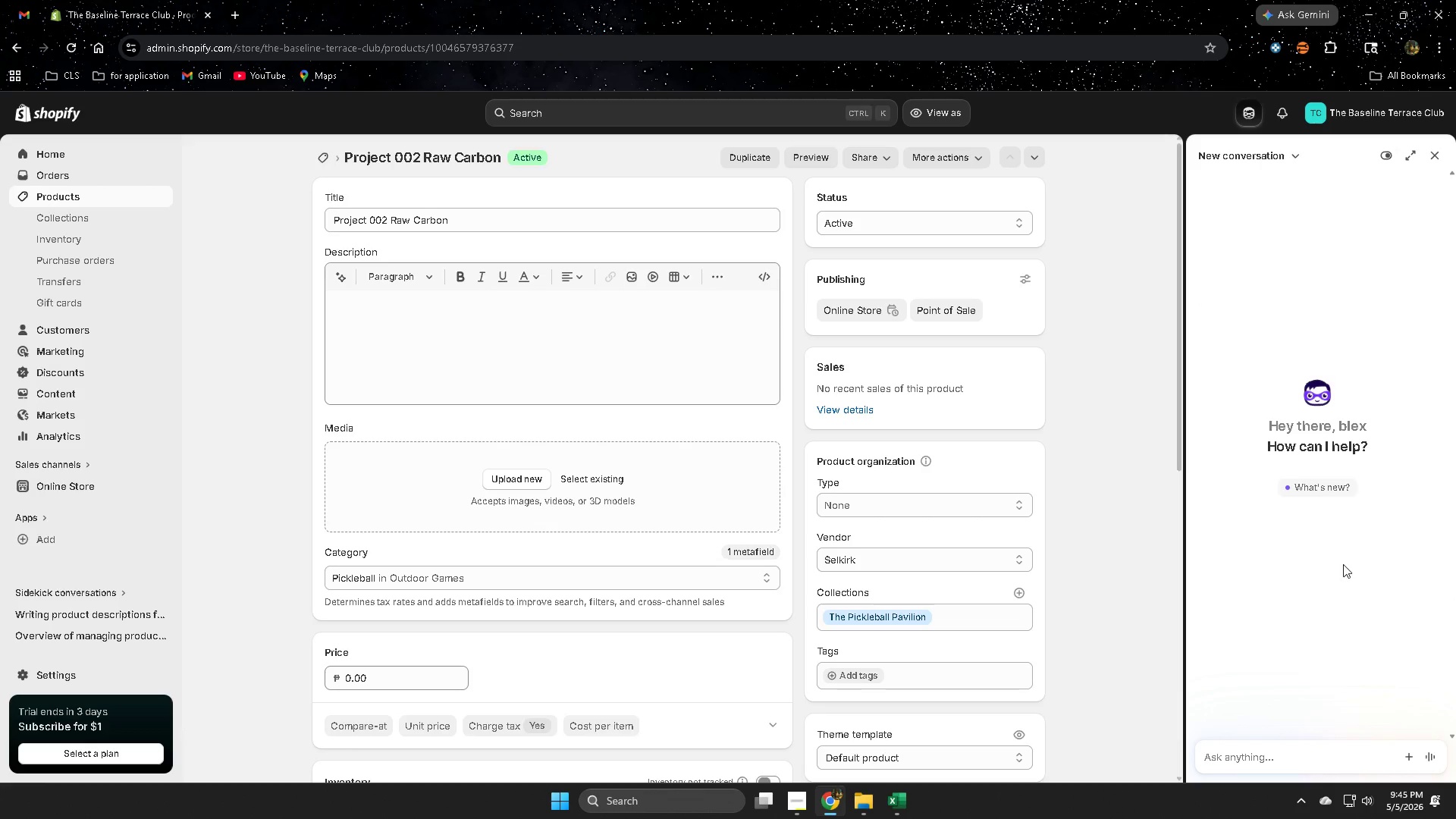 
left_click([1239, 766])
 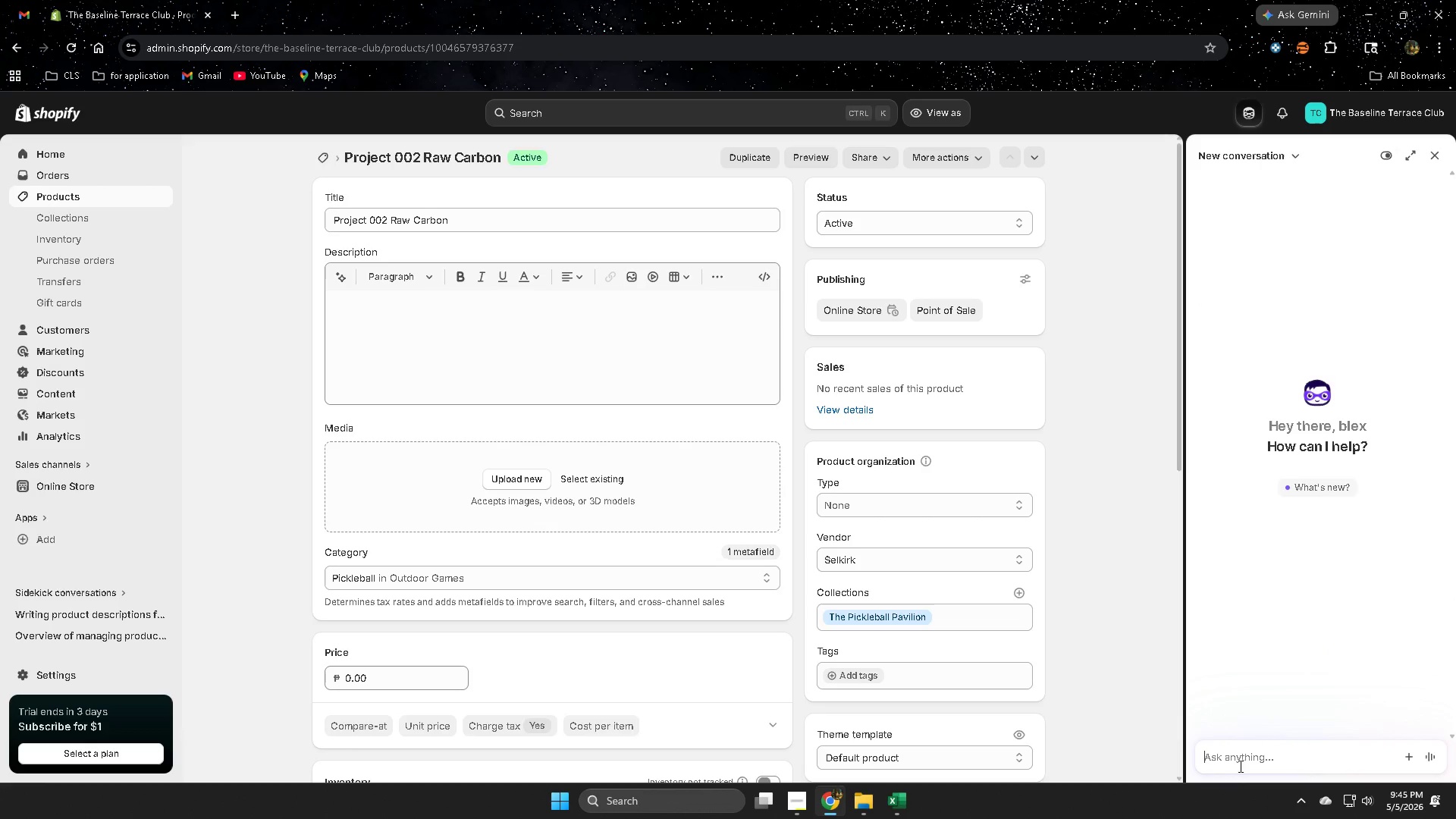 
key(Control+V)
 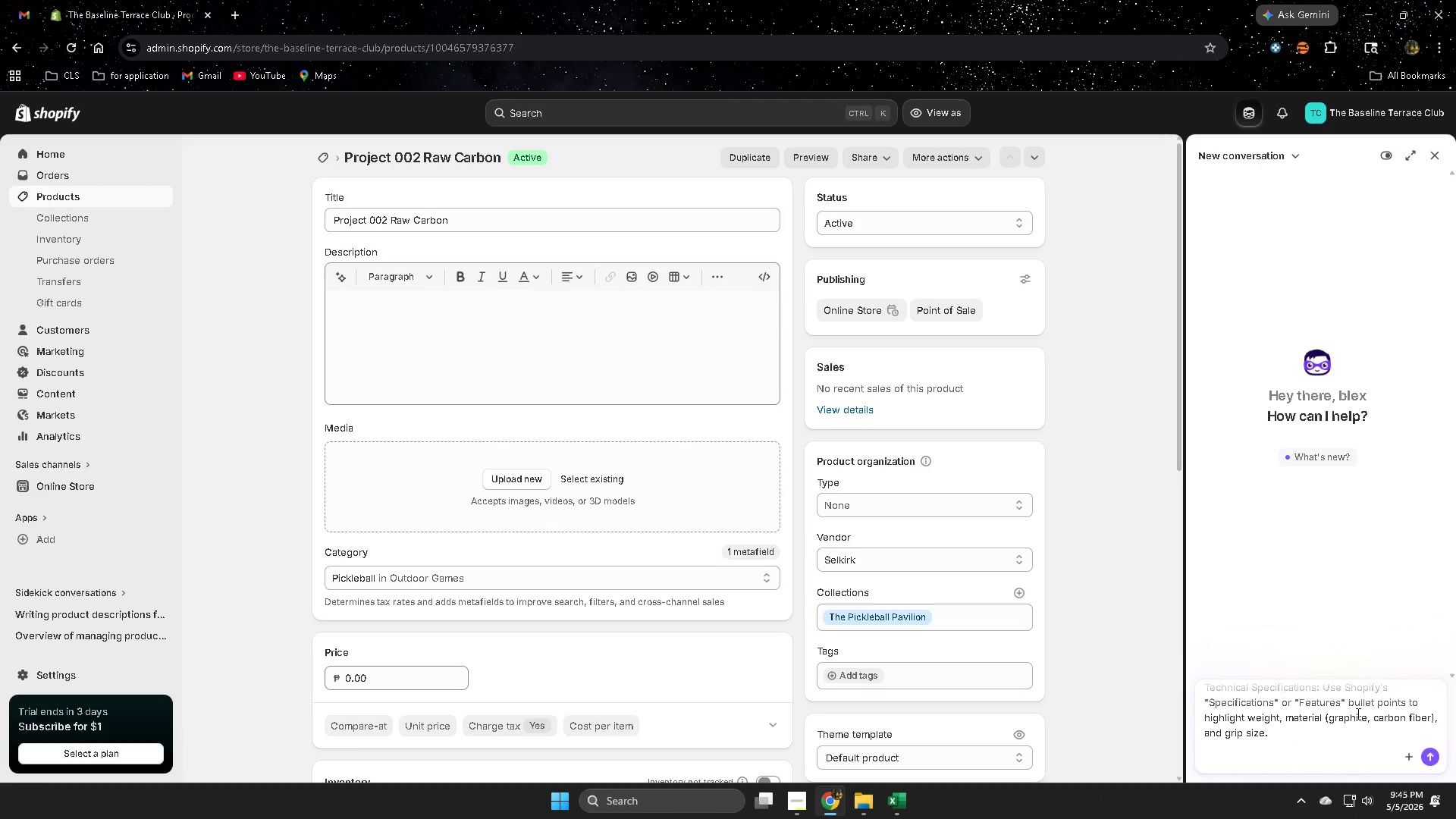 
left_click([1427, 757])
 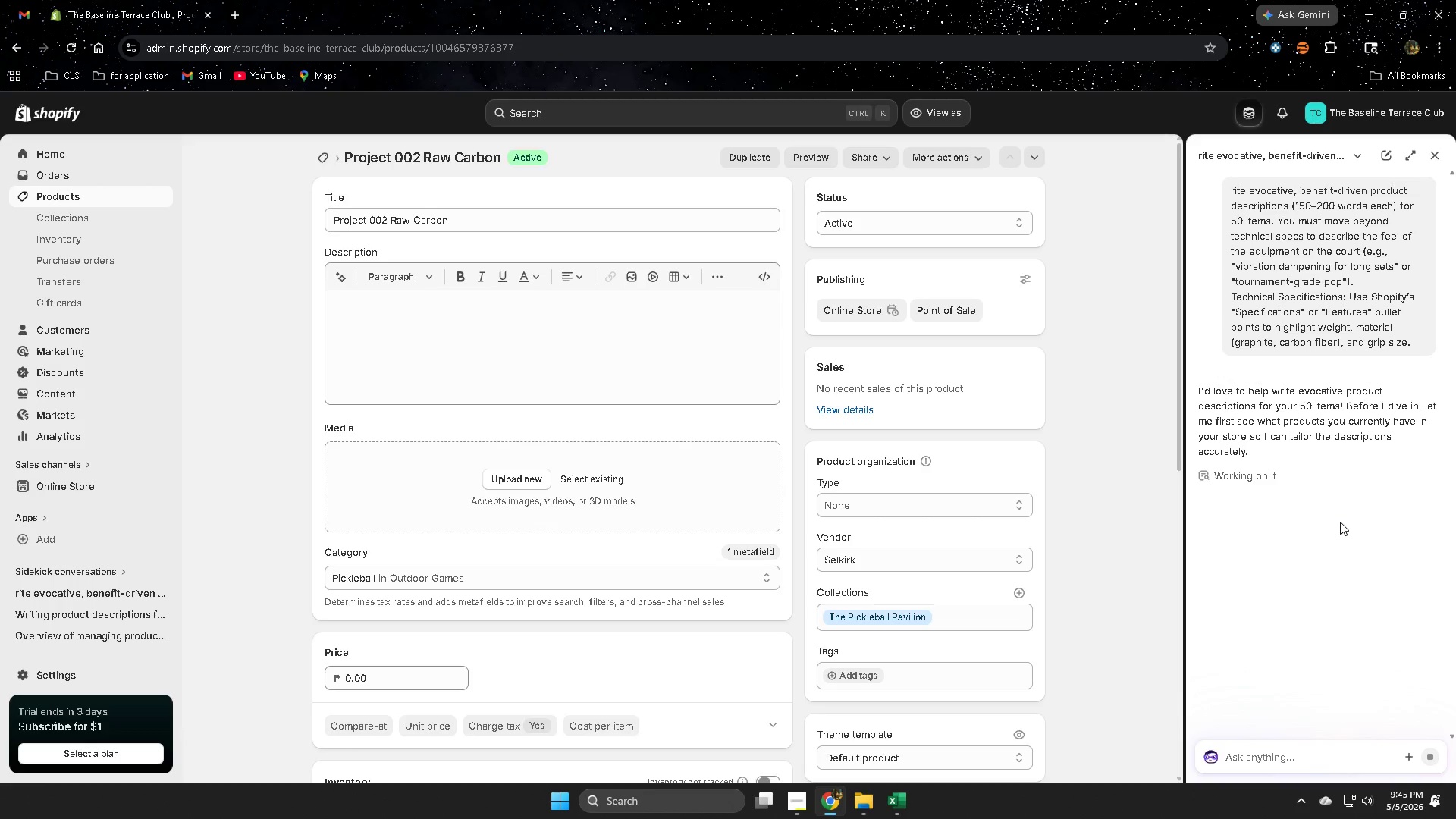 
wait(9.11)
 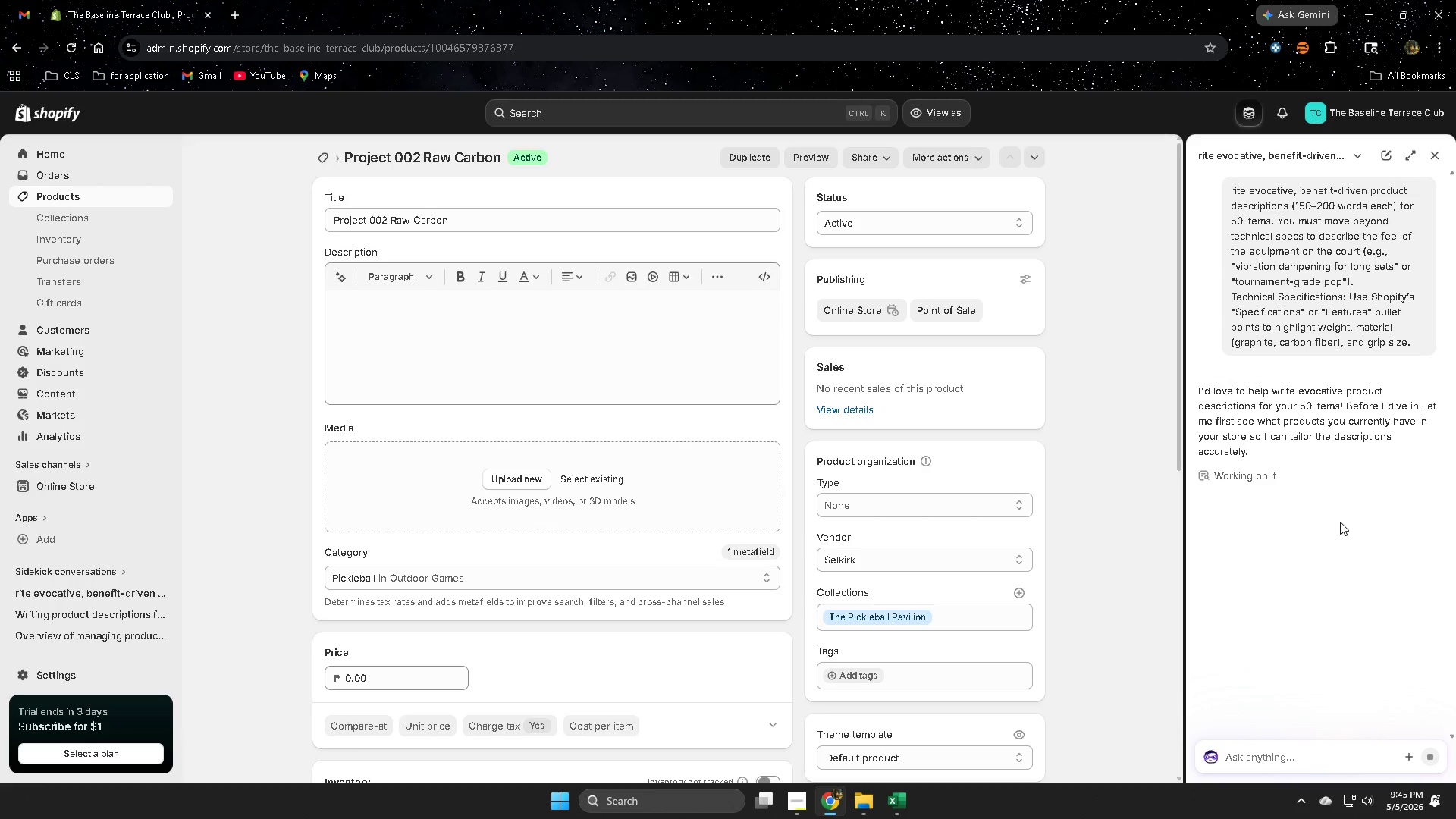 
left_click([1266, 763])
 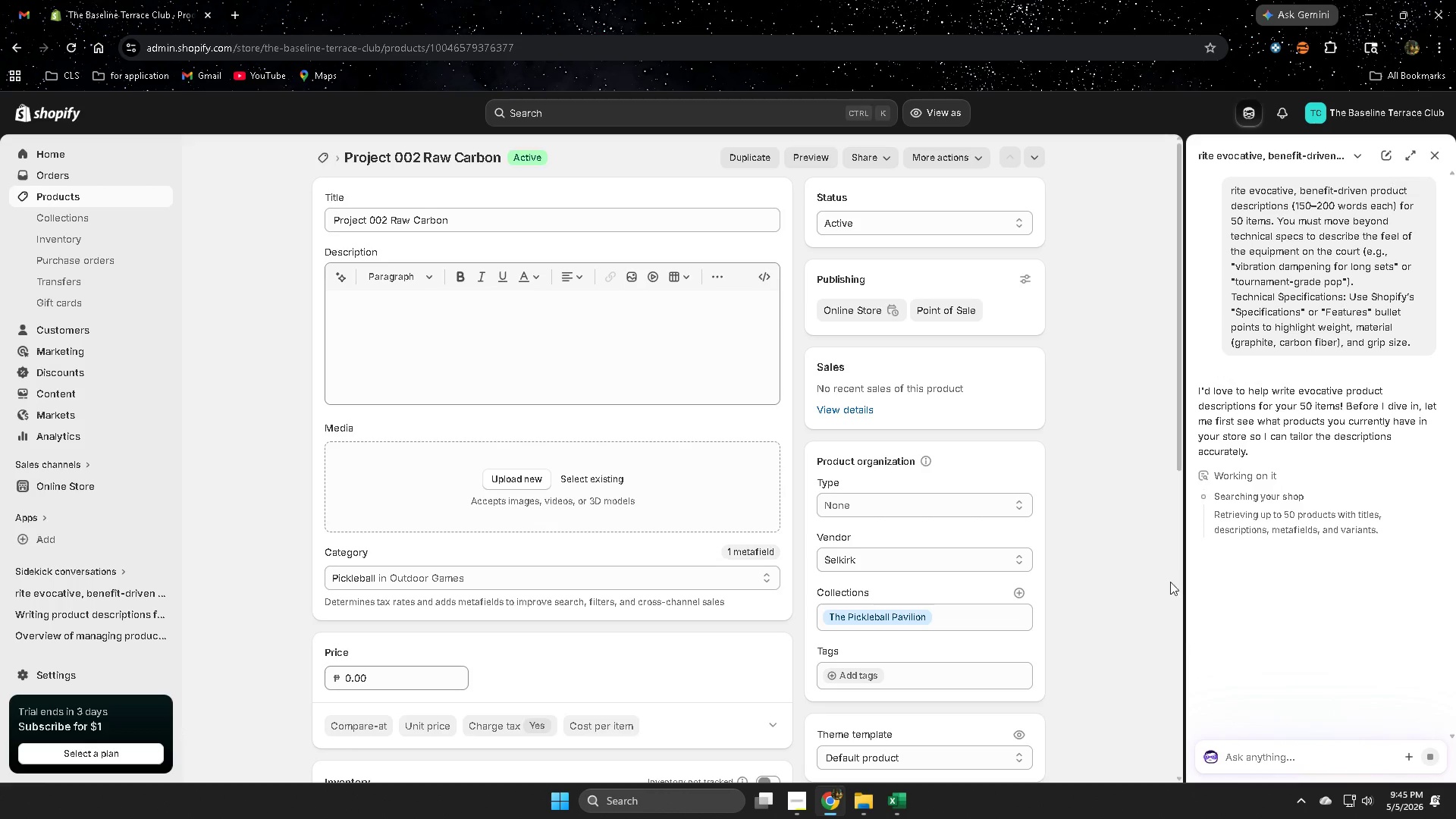 
left_click([1384, 153])
 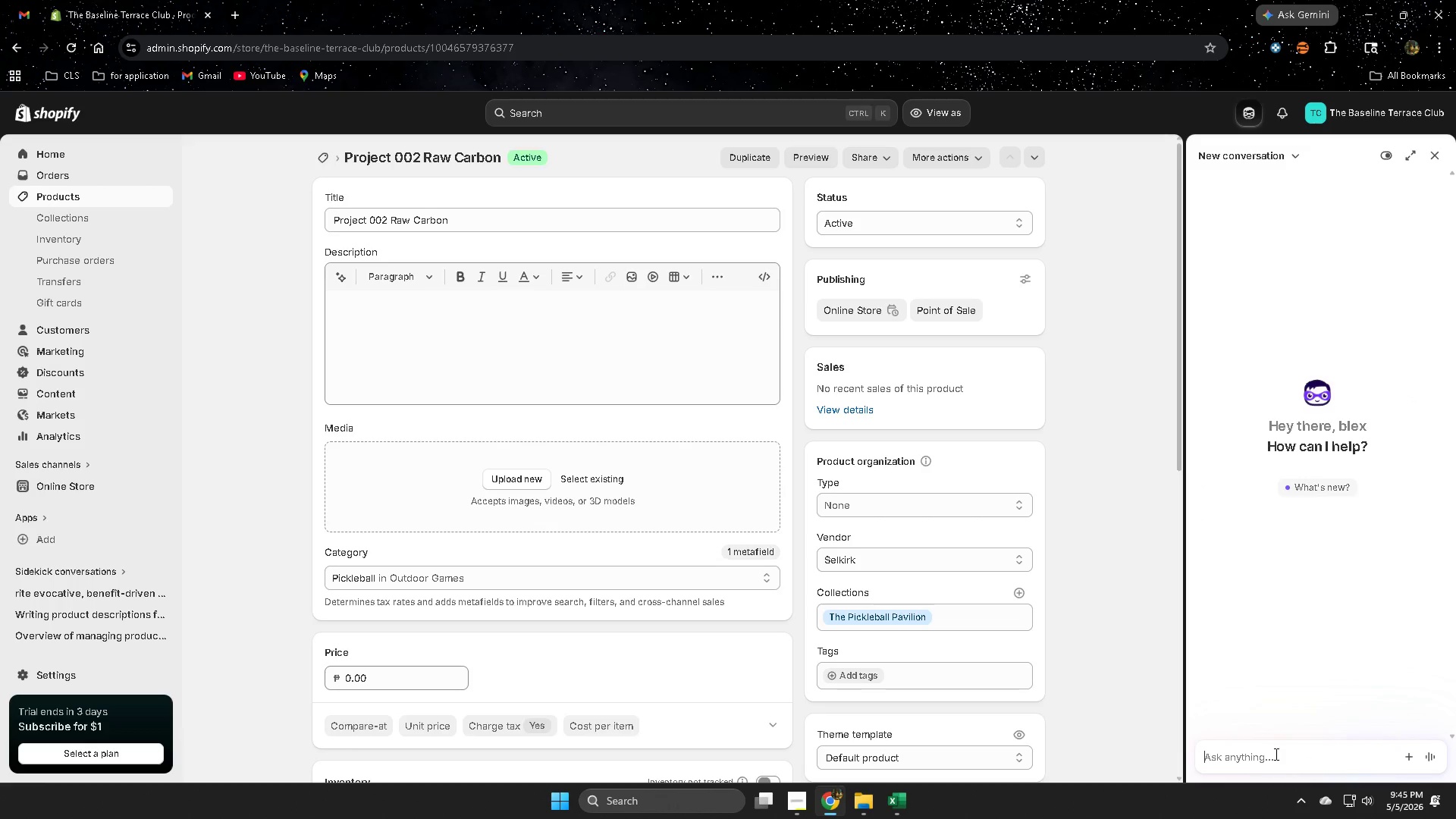 
key(Control+V)
 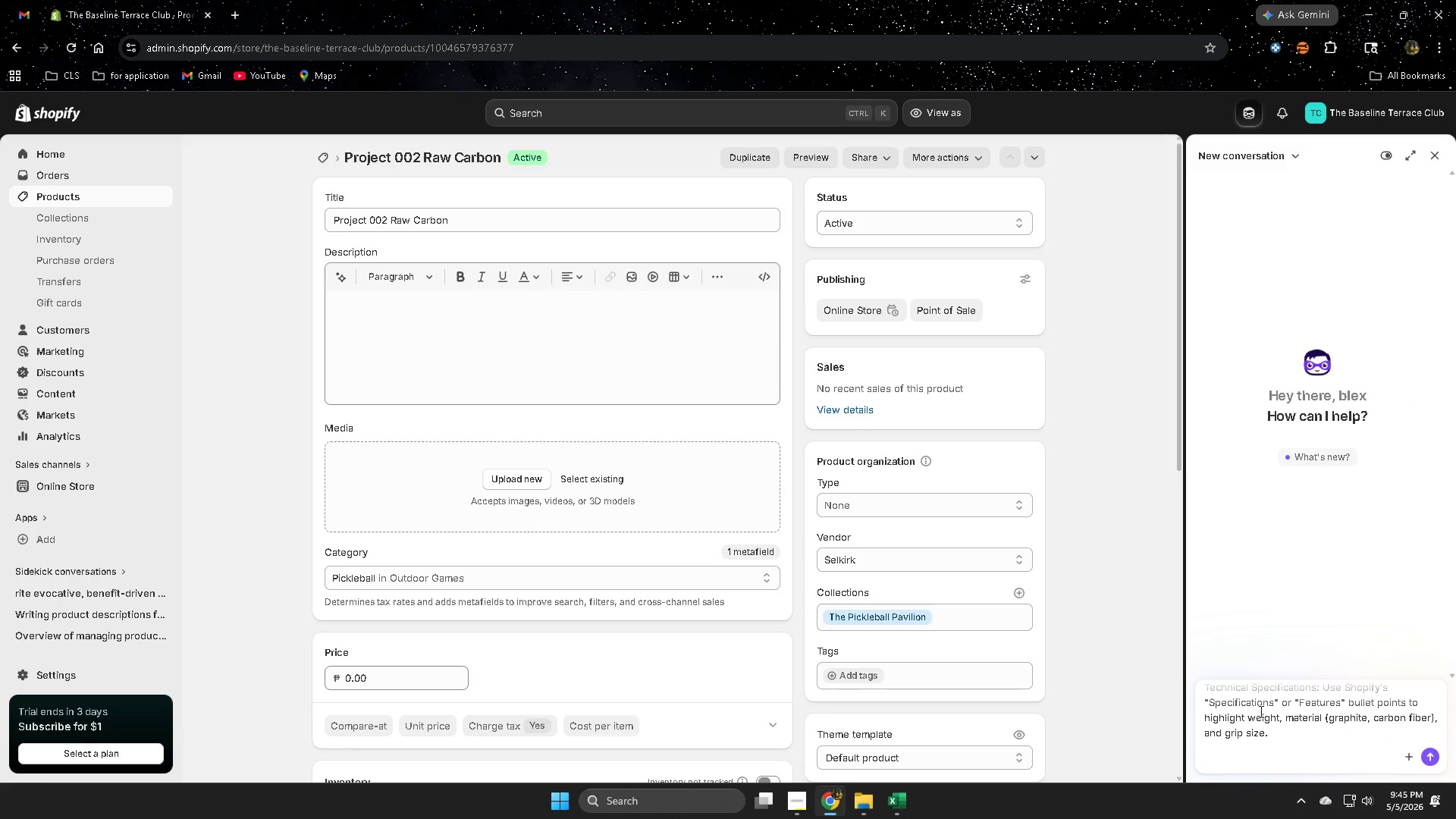 
scroll: coordinate [1257, 720], scroll_direction: up, amount: 2.0
 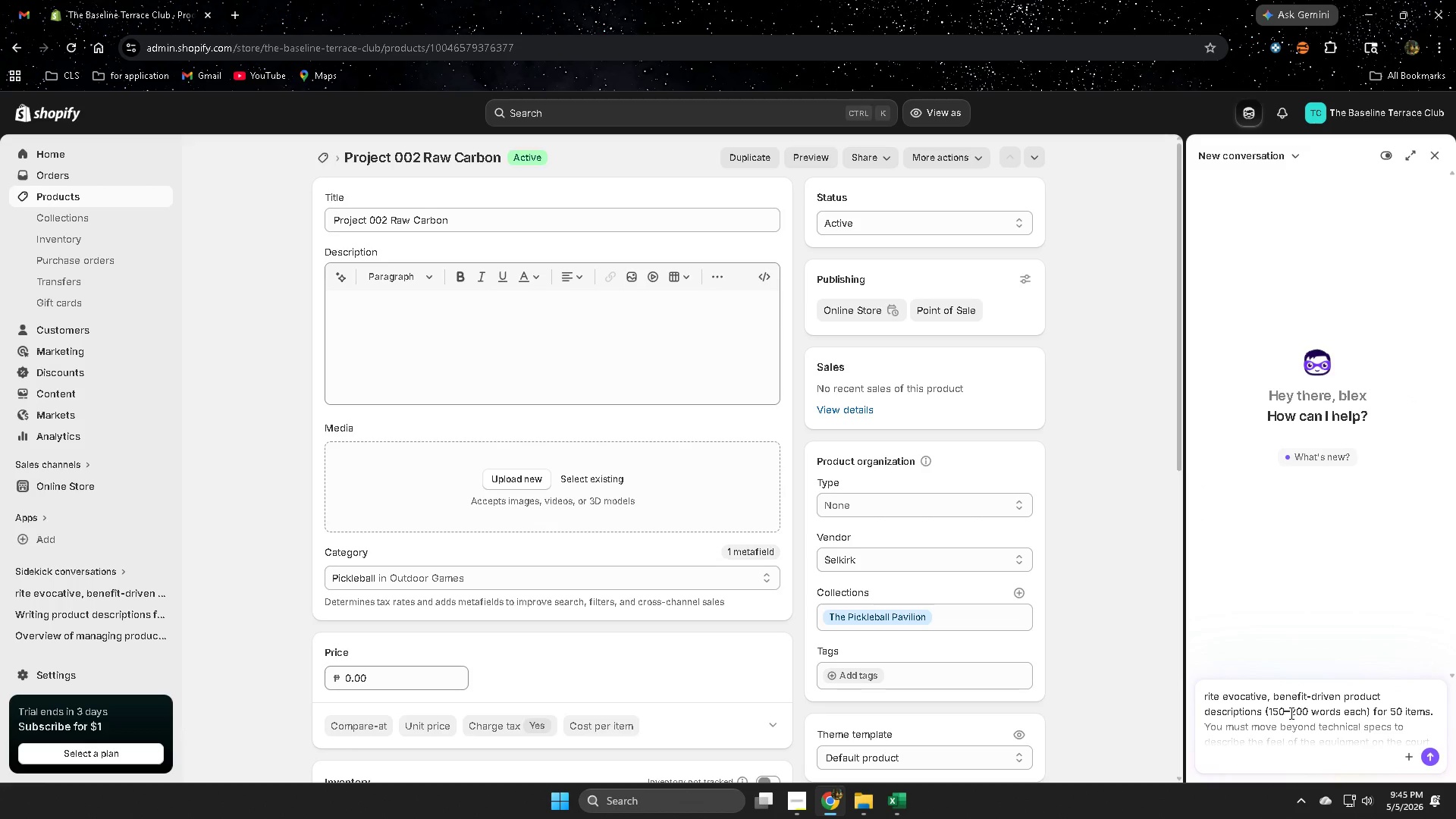 
scroll: coordinate [1327, 698], scroll_direction: none, amount: 0.0
 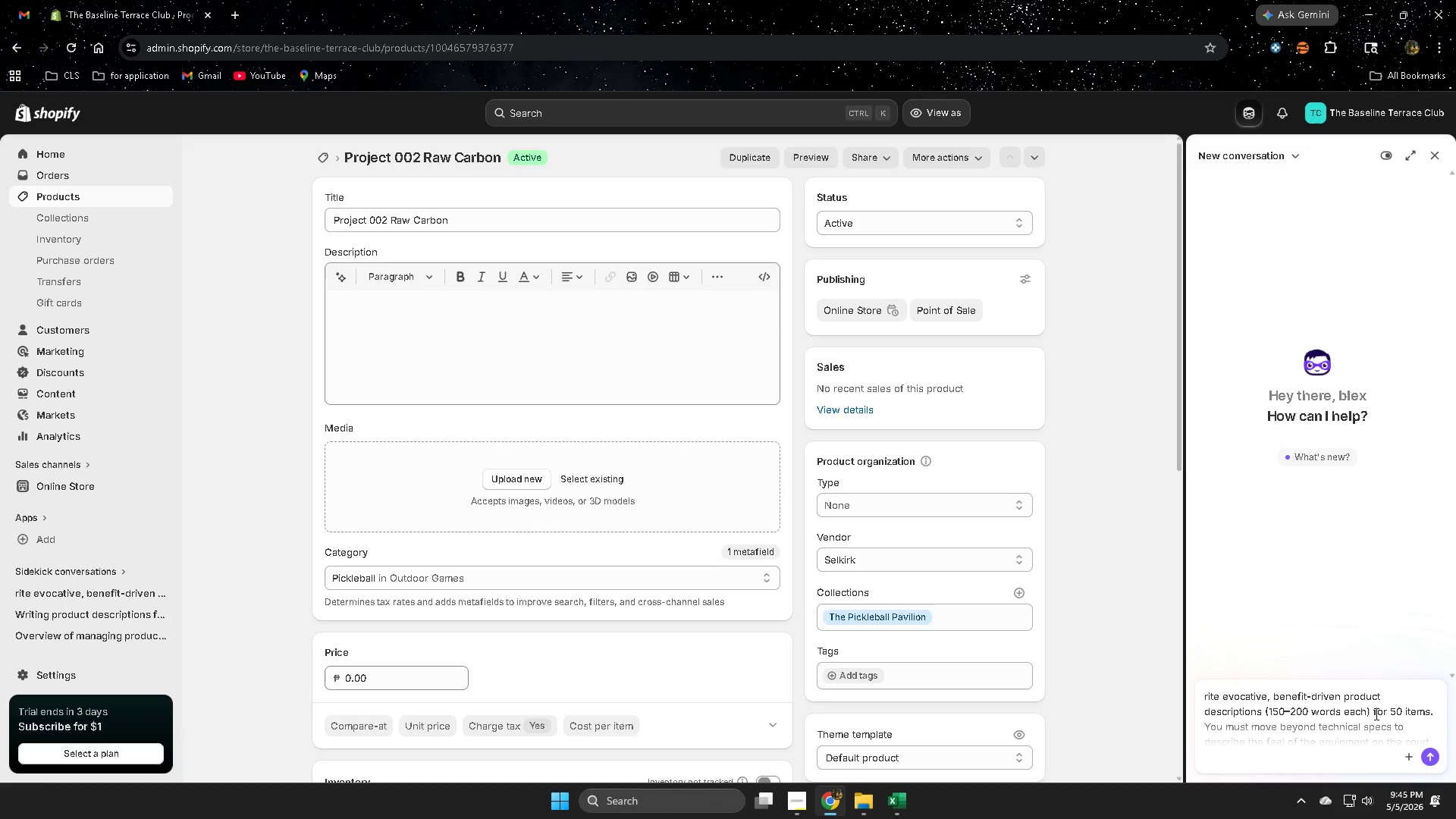 
left_click_drag(start_coordinate=[1373, 712], to_coordinate=[1338, 727])
 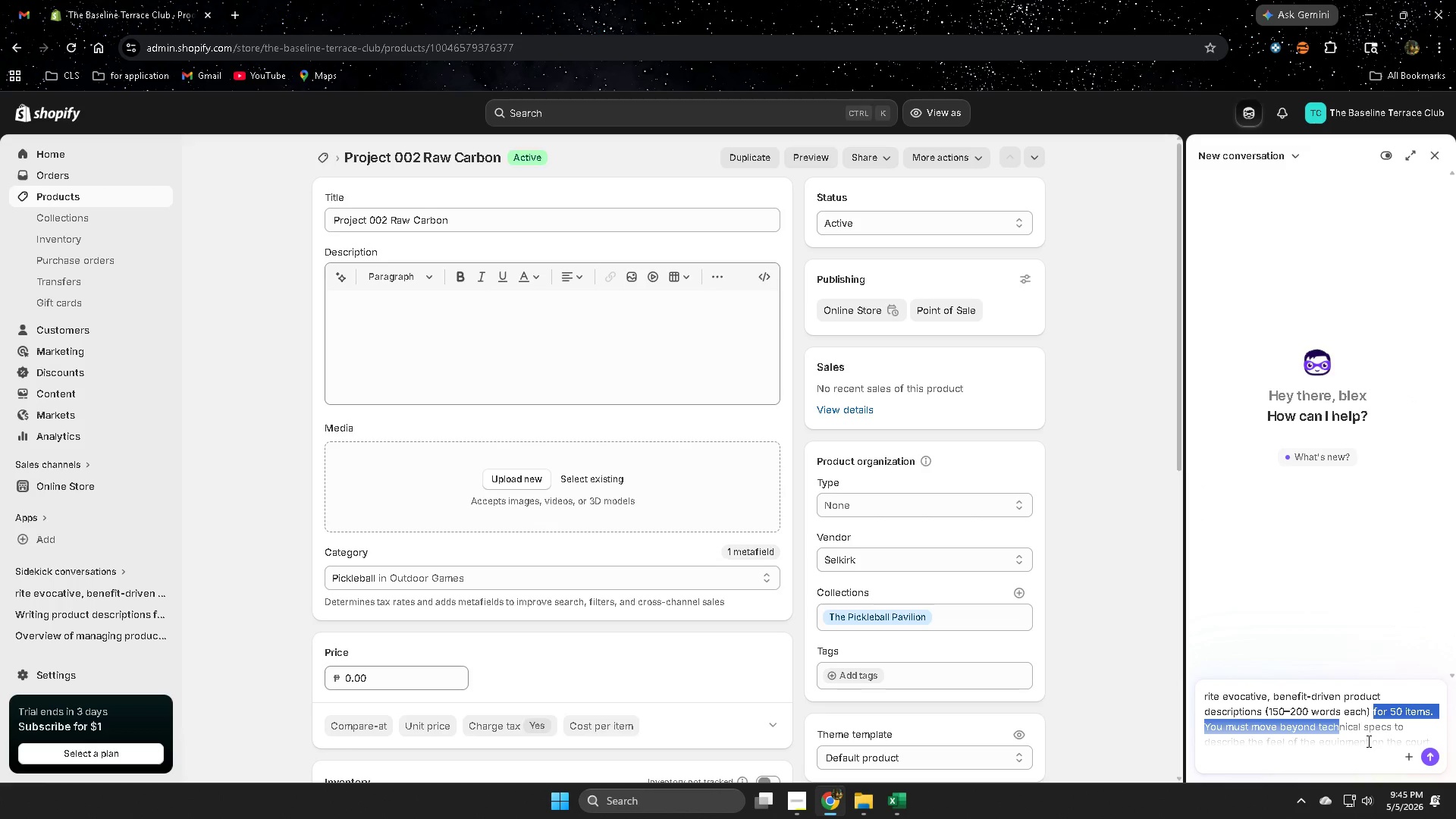 
key(Control+A)
 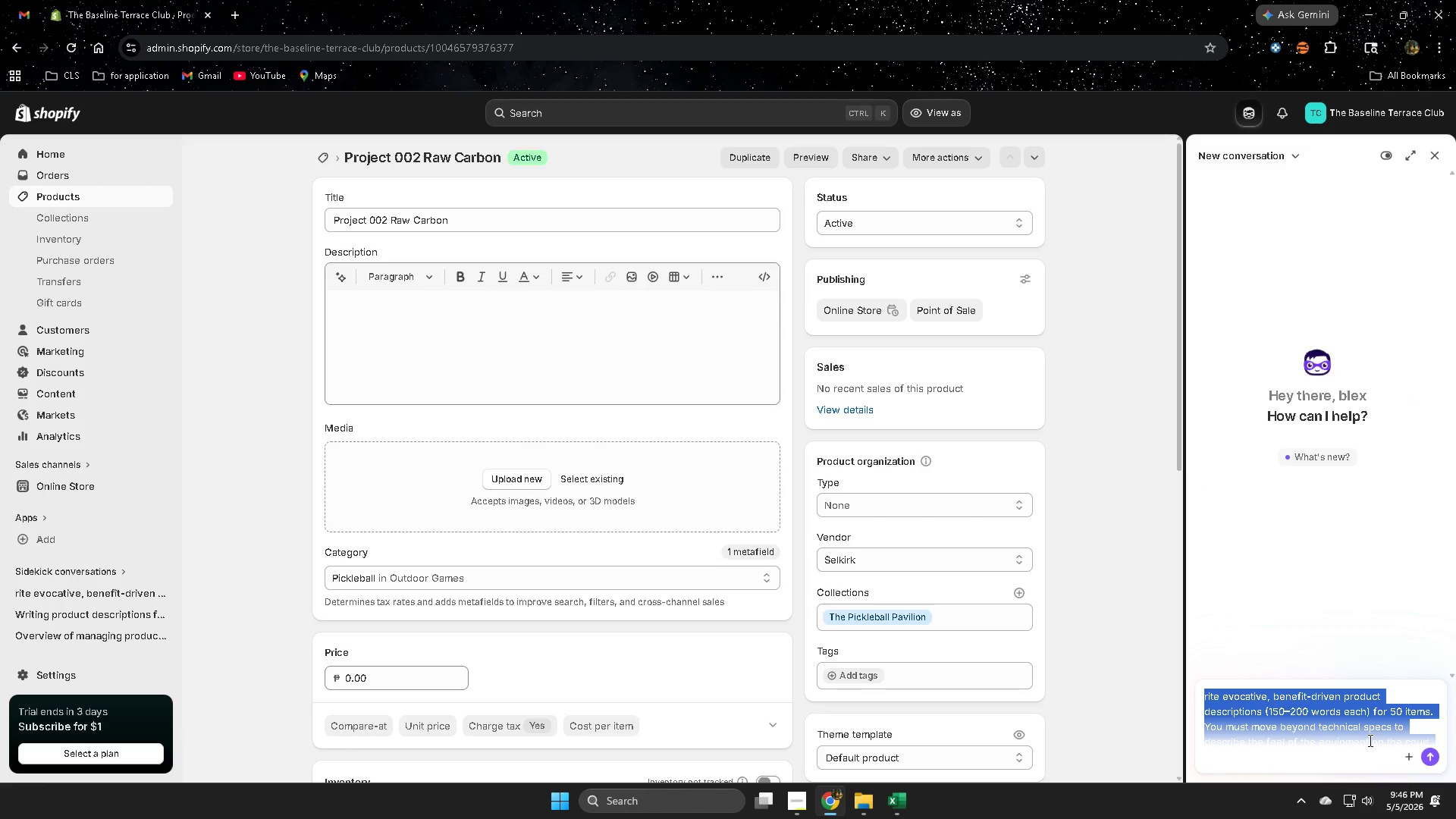 
key(Delete)